 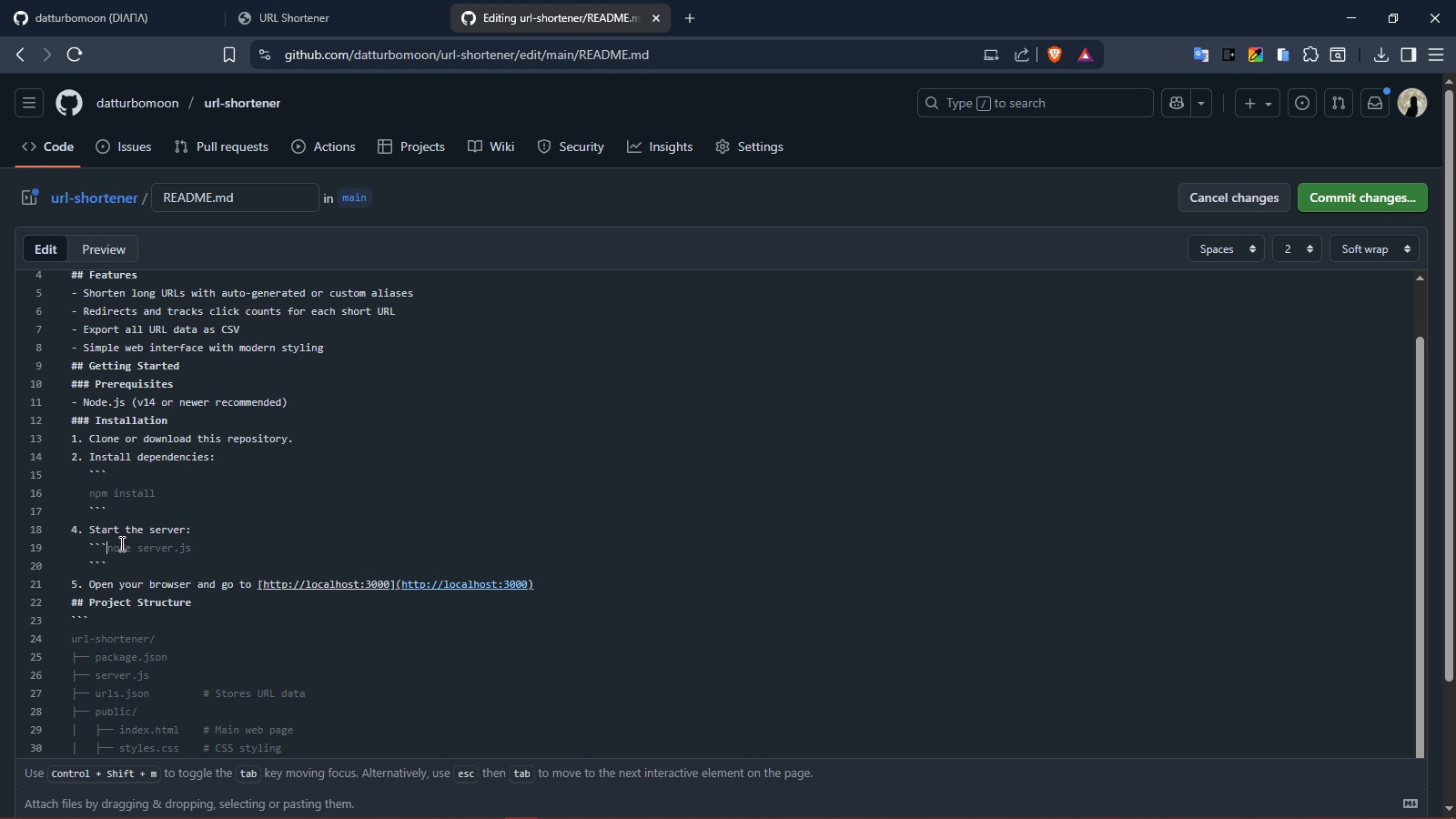 
key(Enter)
 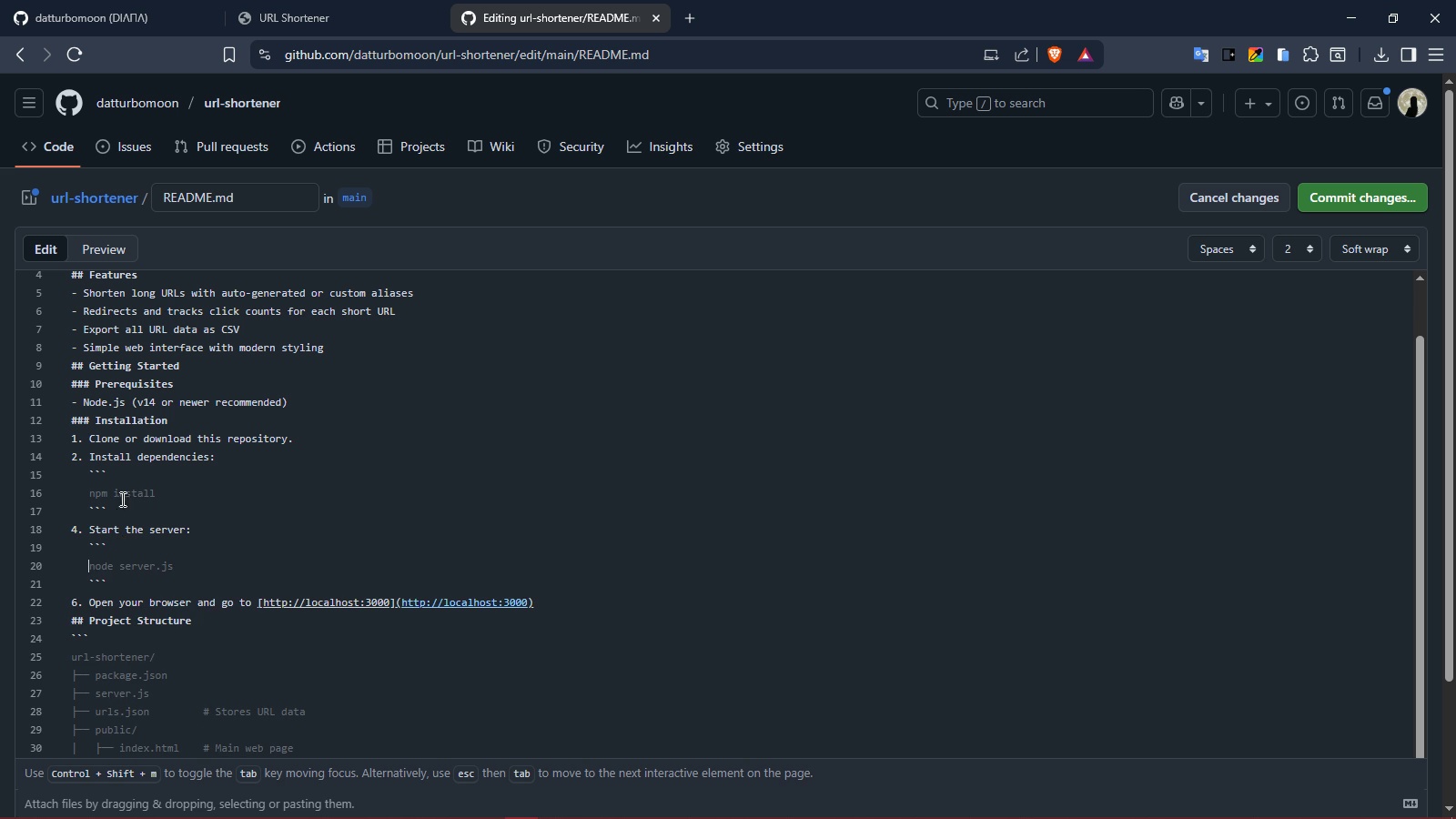 
mouse_move([128, 275])
 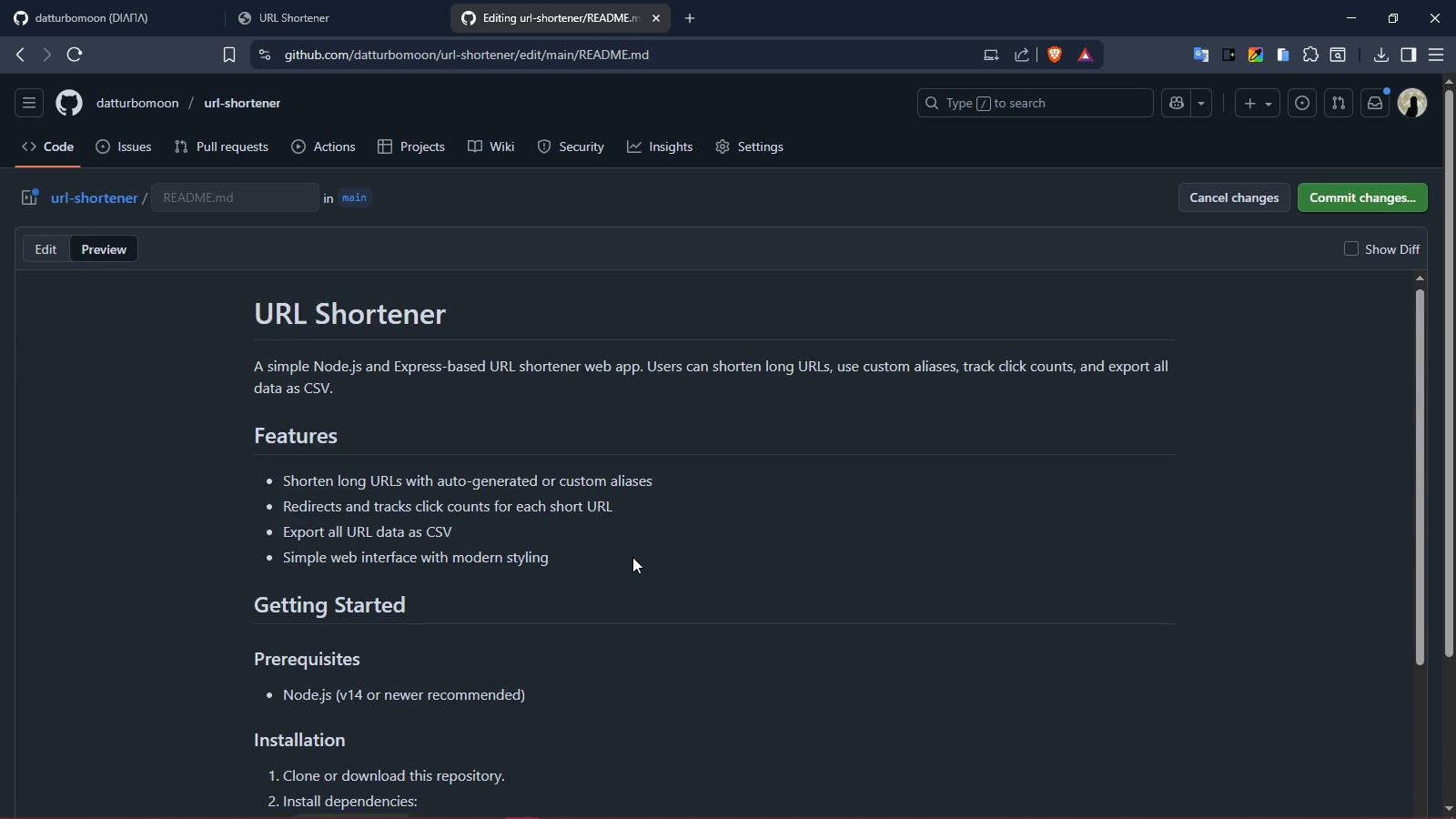 
scroll: coordinate [743, 530], scroll_direction: down, amount: 5.0
 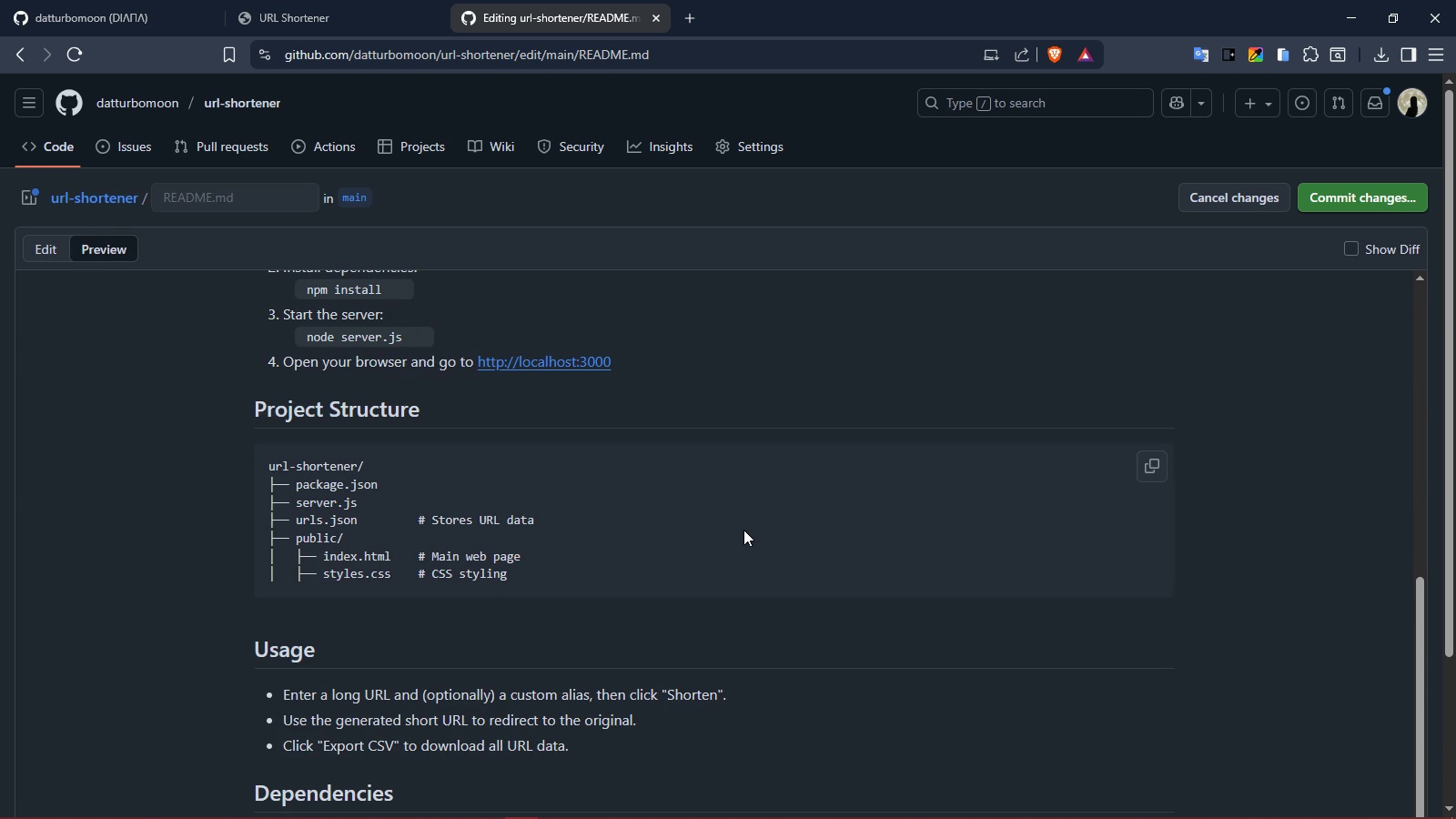 
scroll: coordinate [743, 527], scroll_direction: up, amount: 4.0
 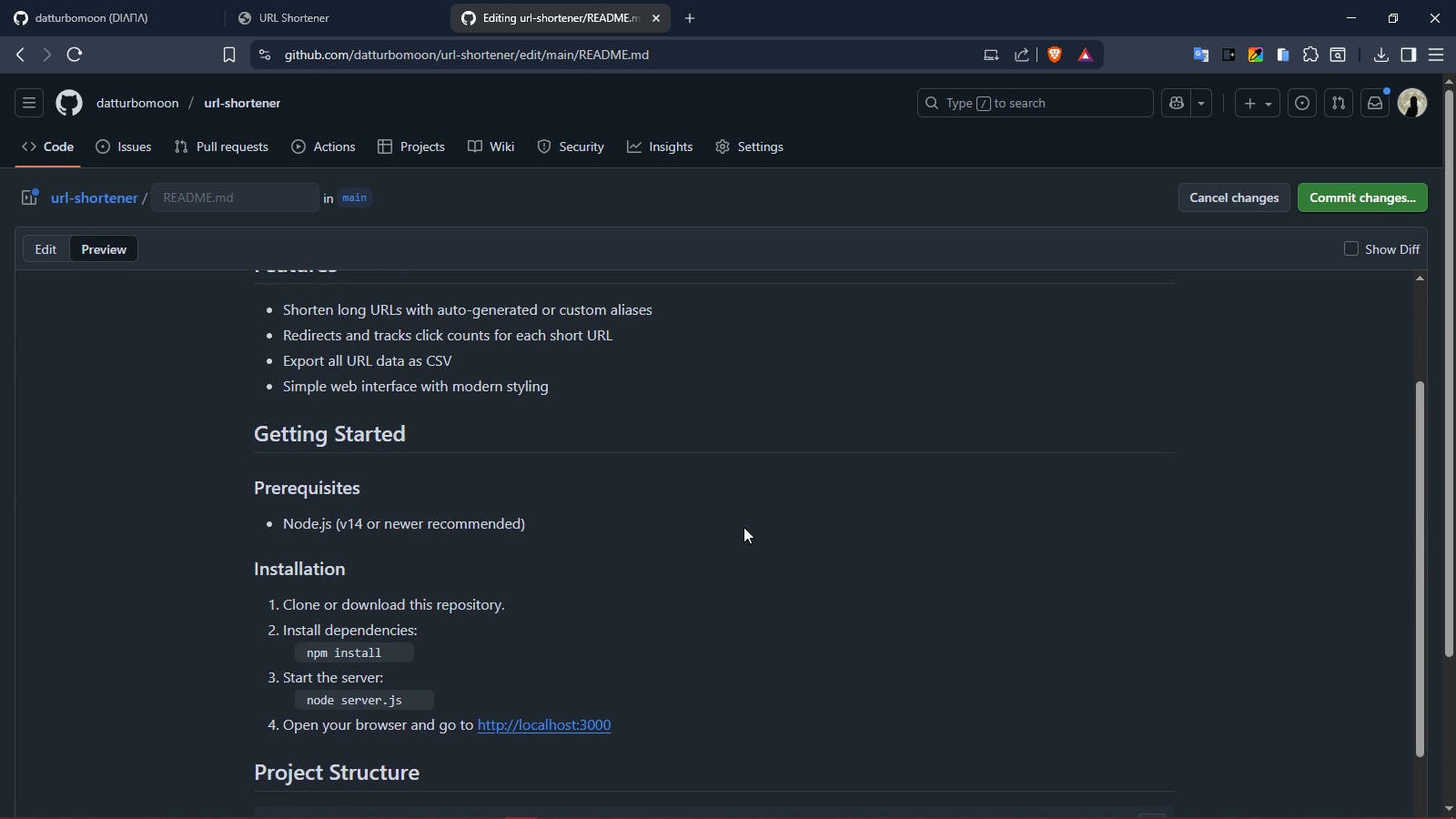 
scroll: coordinate [743, 527], scroll_direction: down, amount: 5.0
 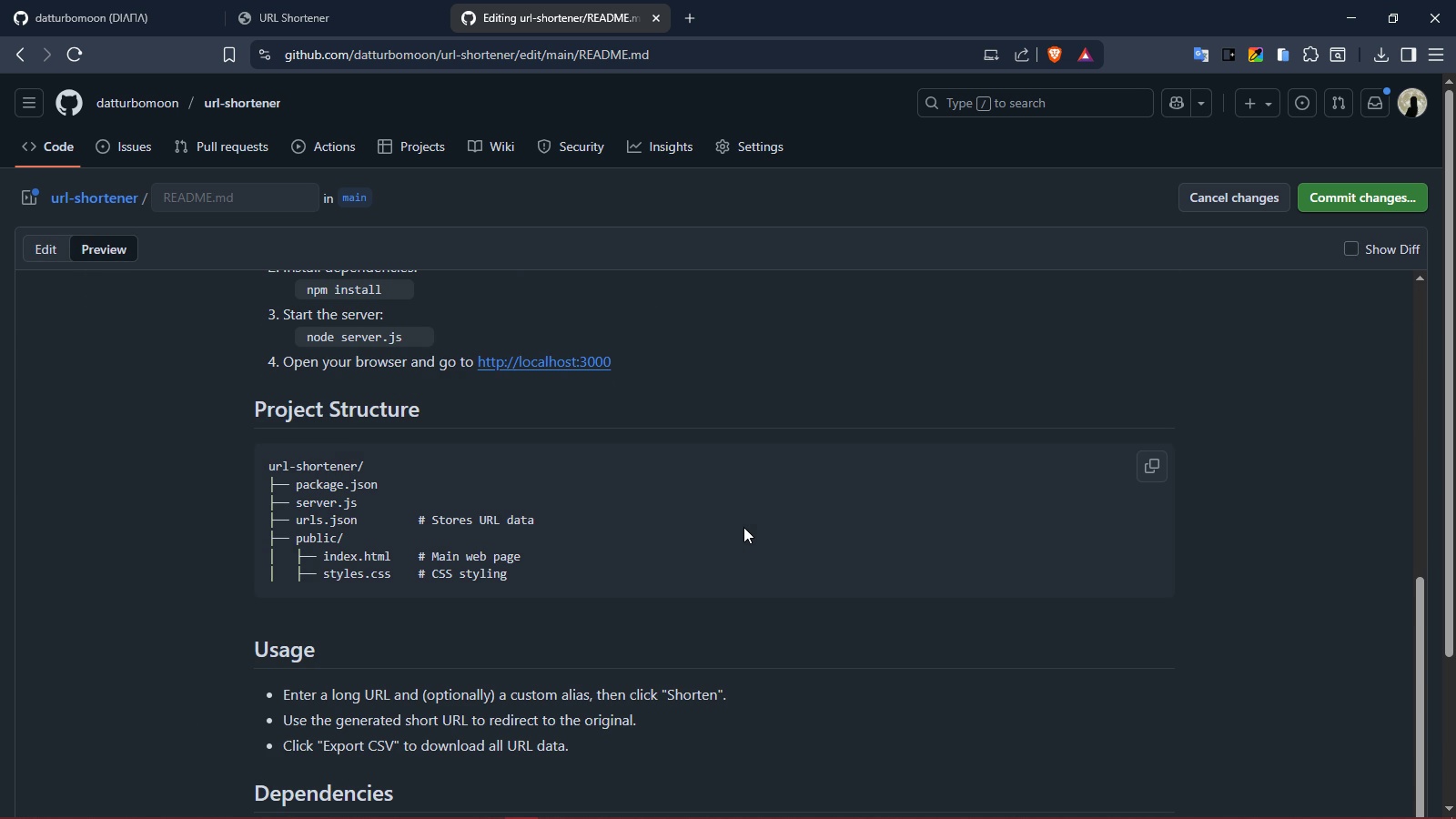 
scroll: coordinate [743, 527], scroll_direction: up, amount: 3.0
 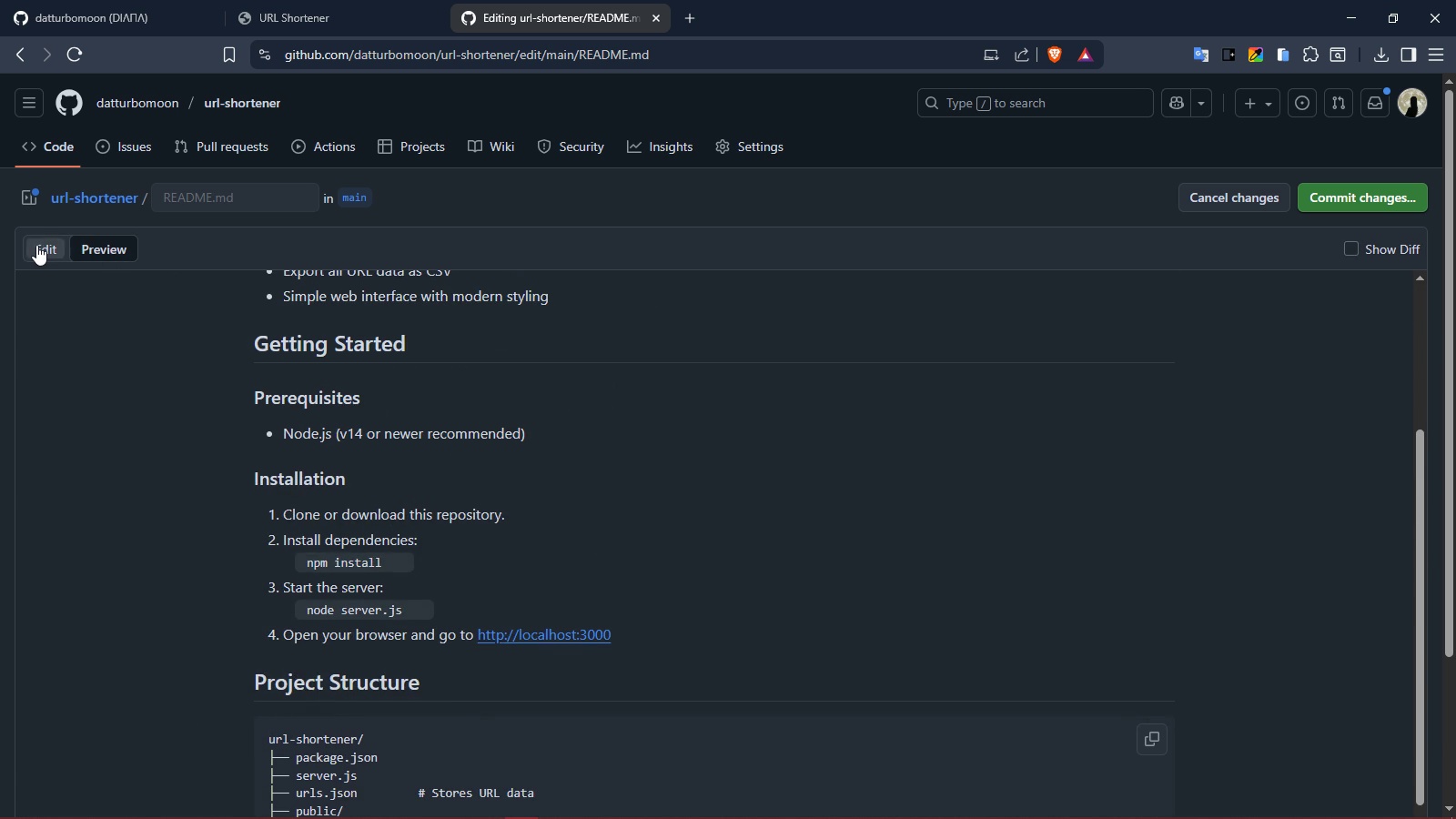 
left_click([36, 245])
 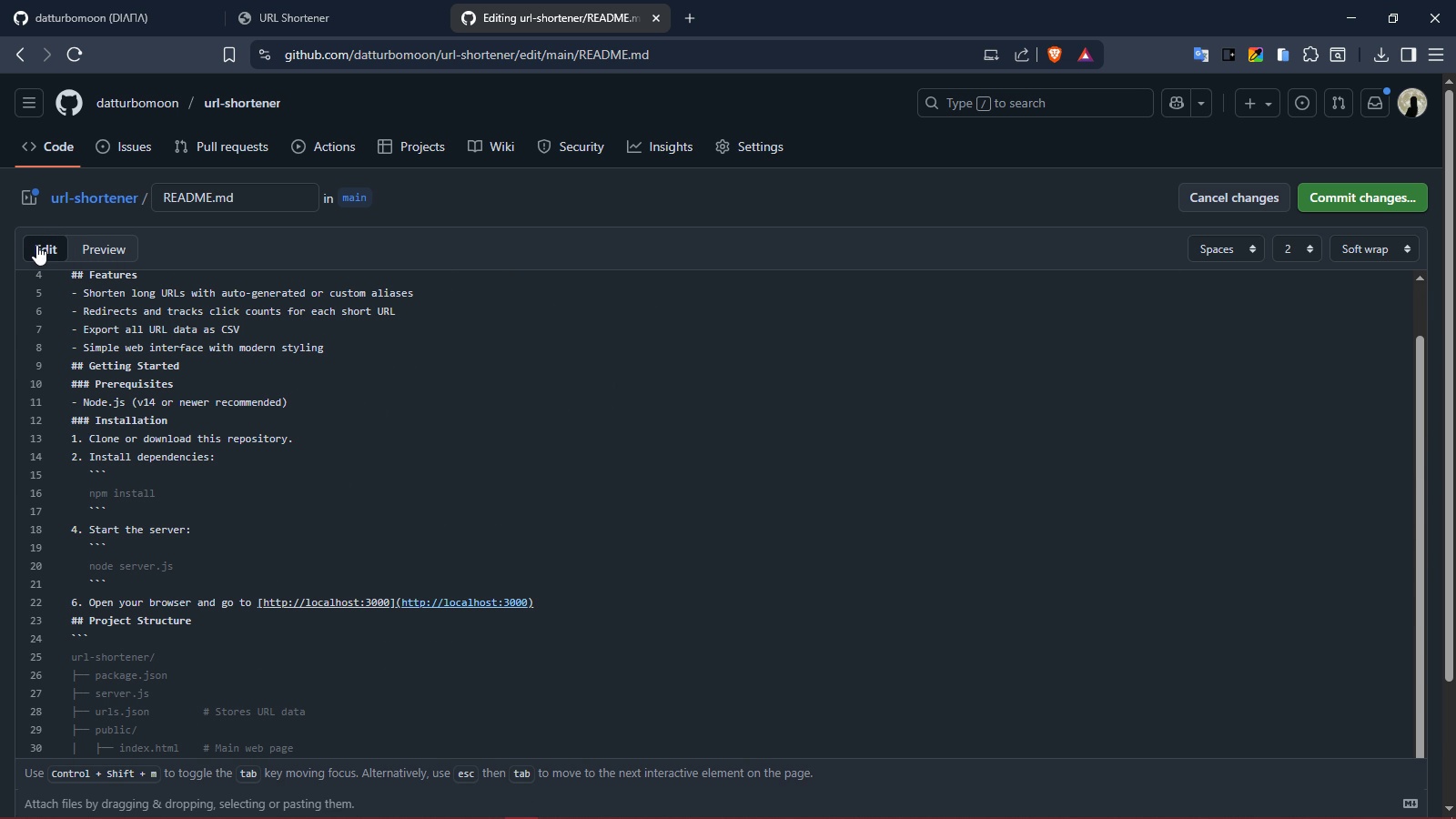 
wait(9.88)
 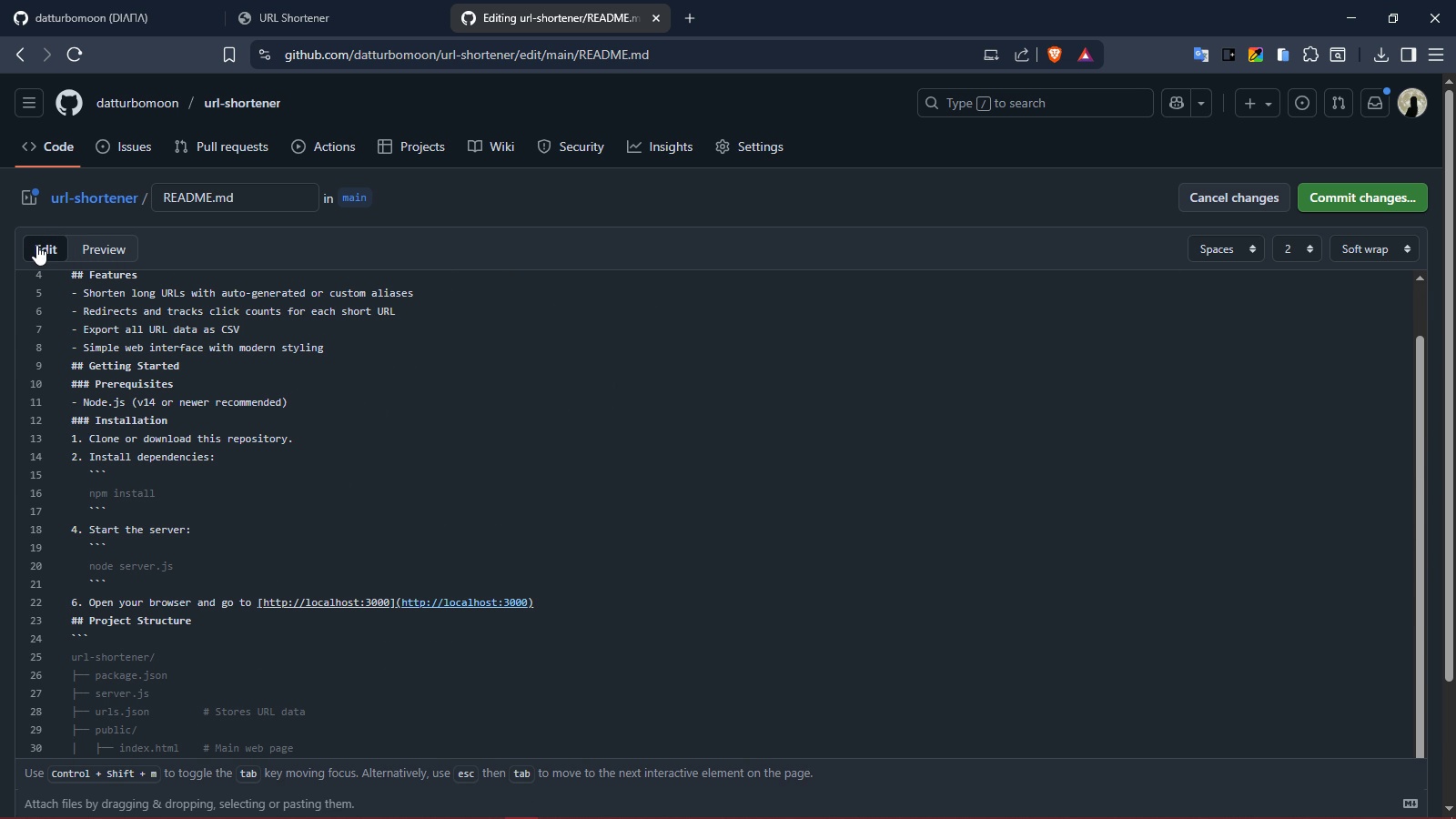 
left_click([140, 506])
 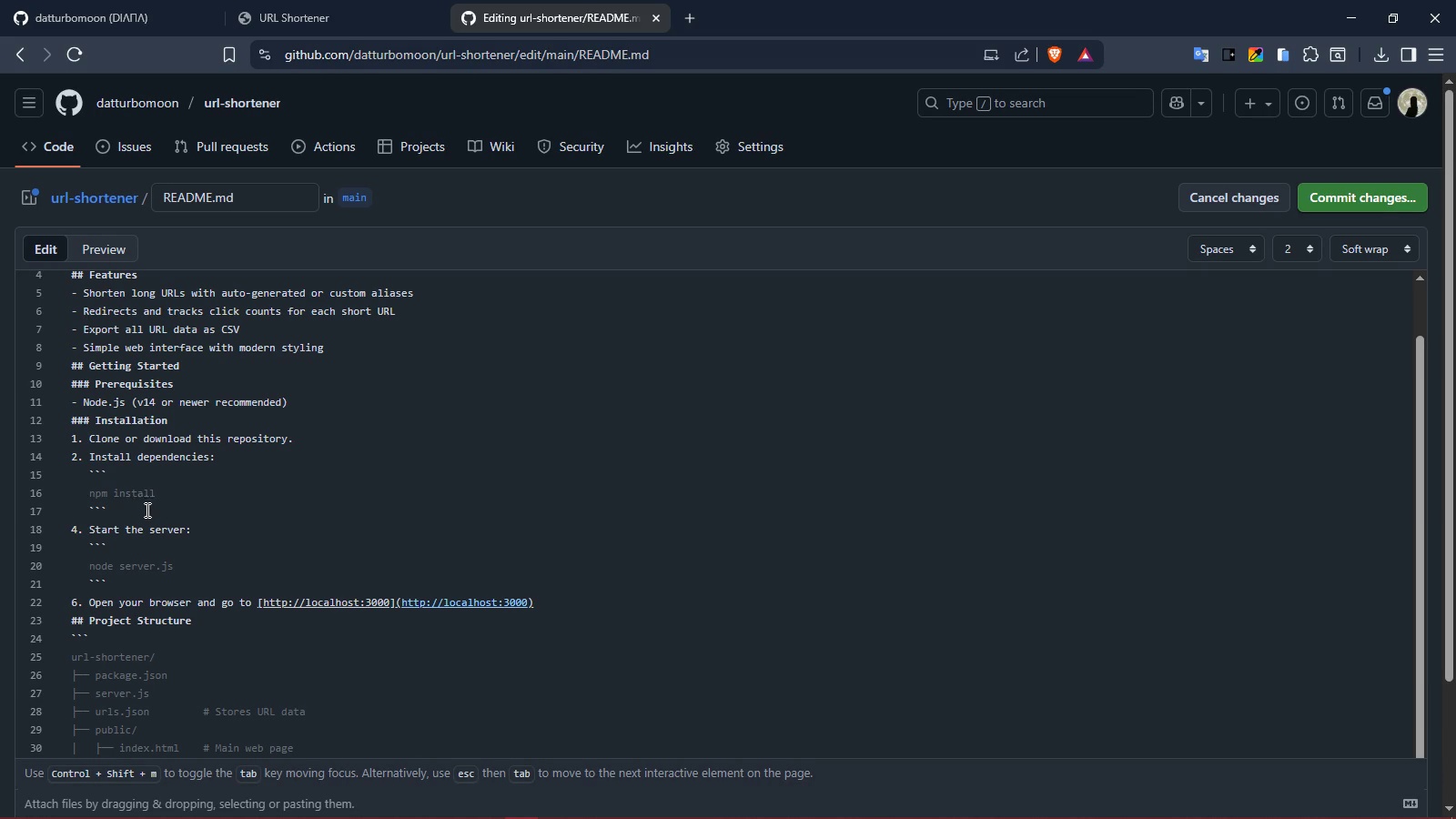 
key(Backspace)
 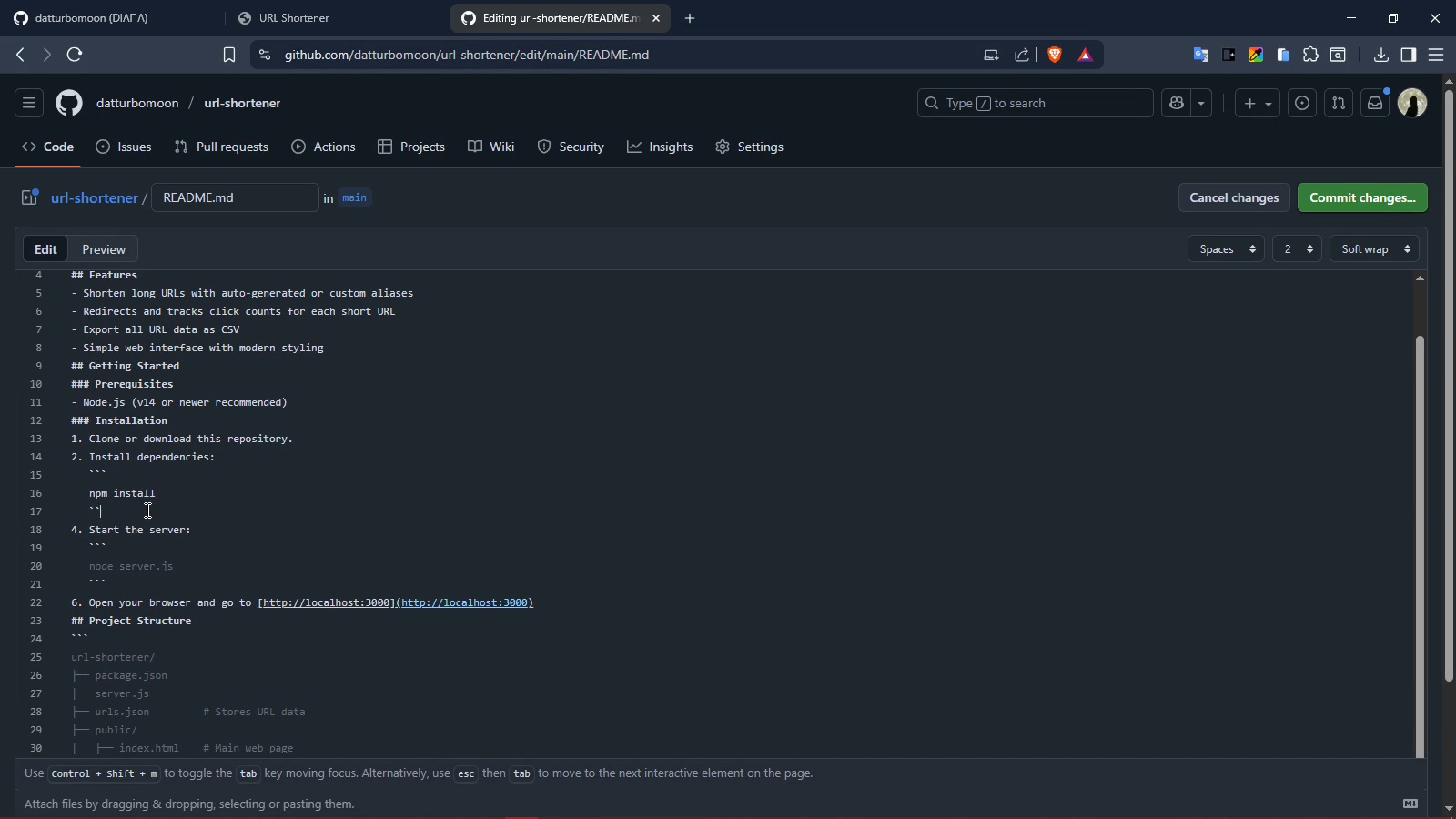 
key(Backspace)
 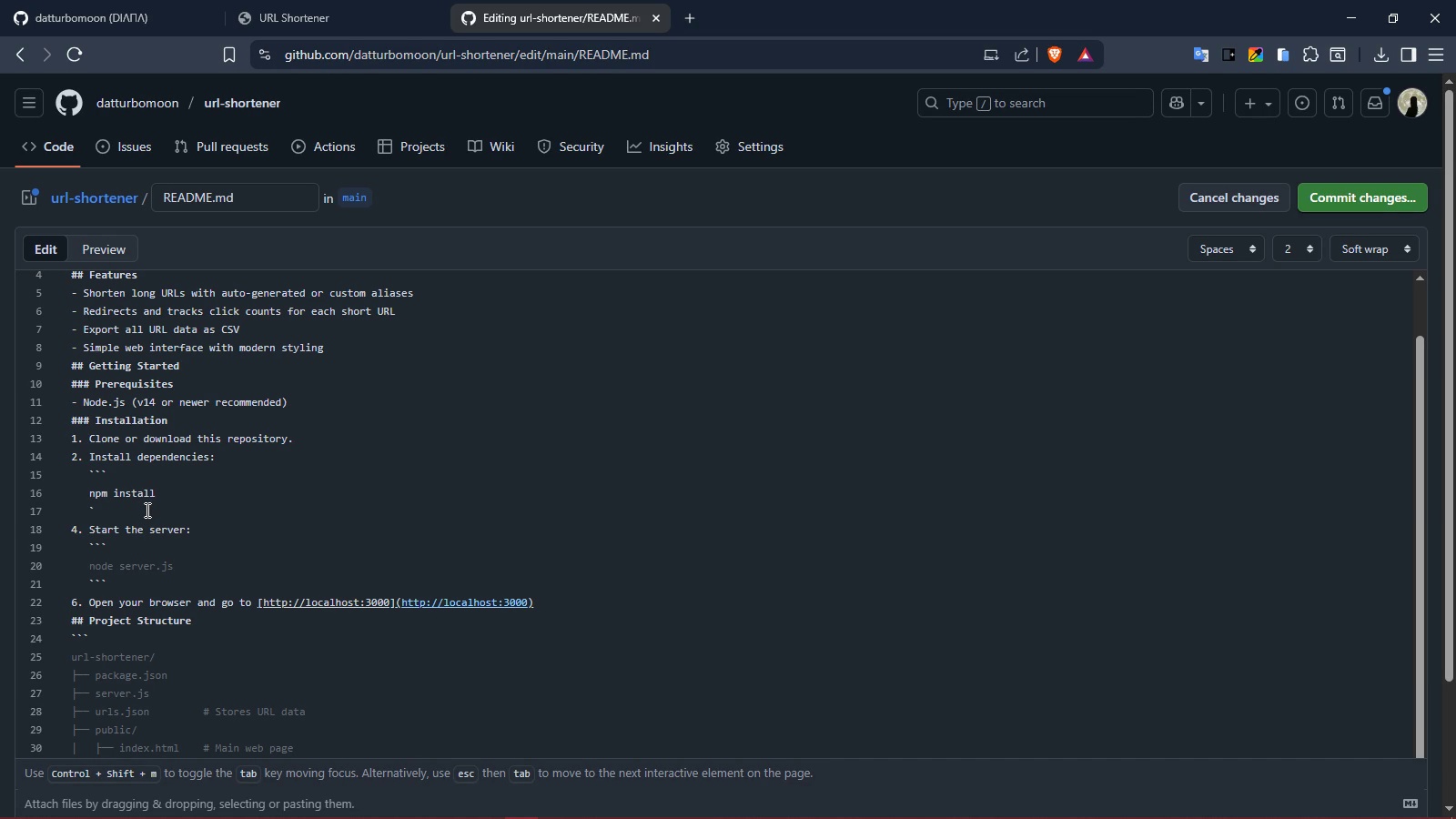 
key(Backspace)
 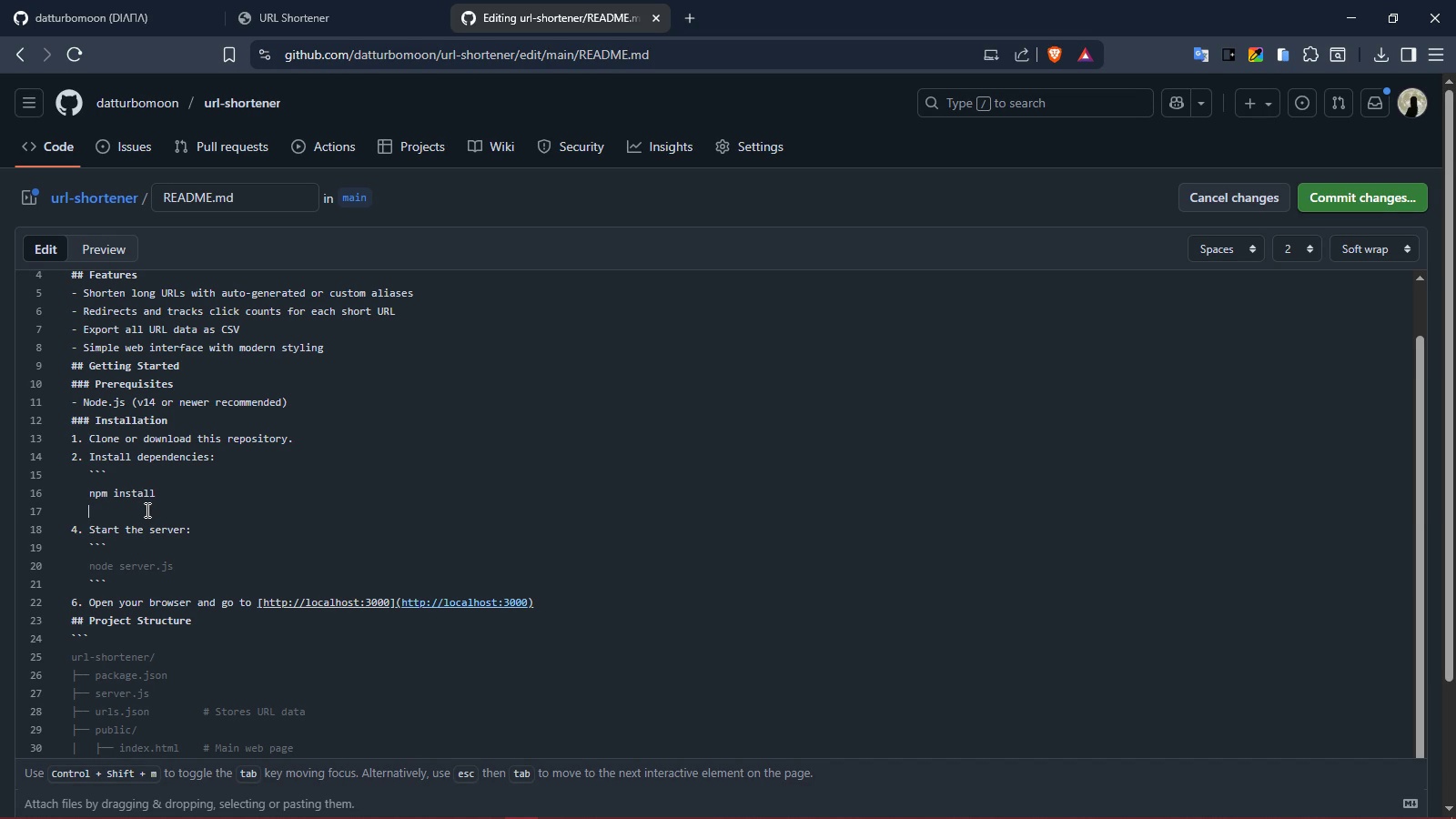 
key(Backquote)
 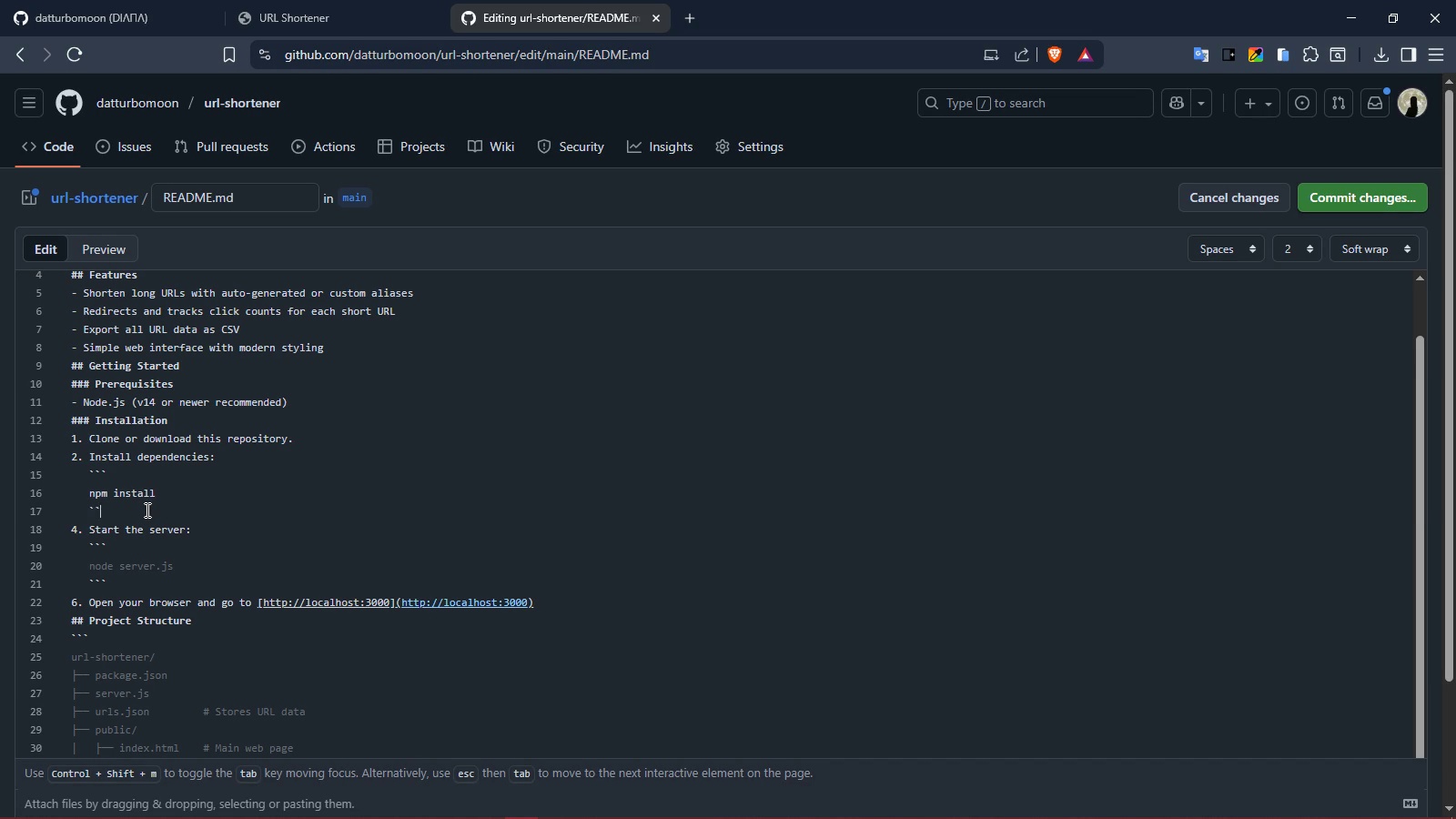 
key(Backquote)
 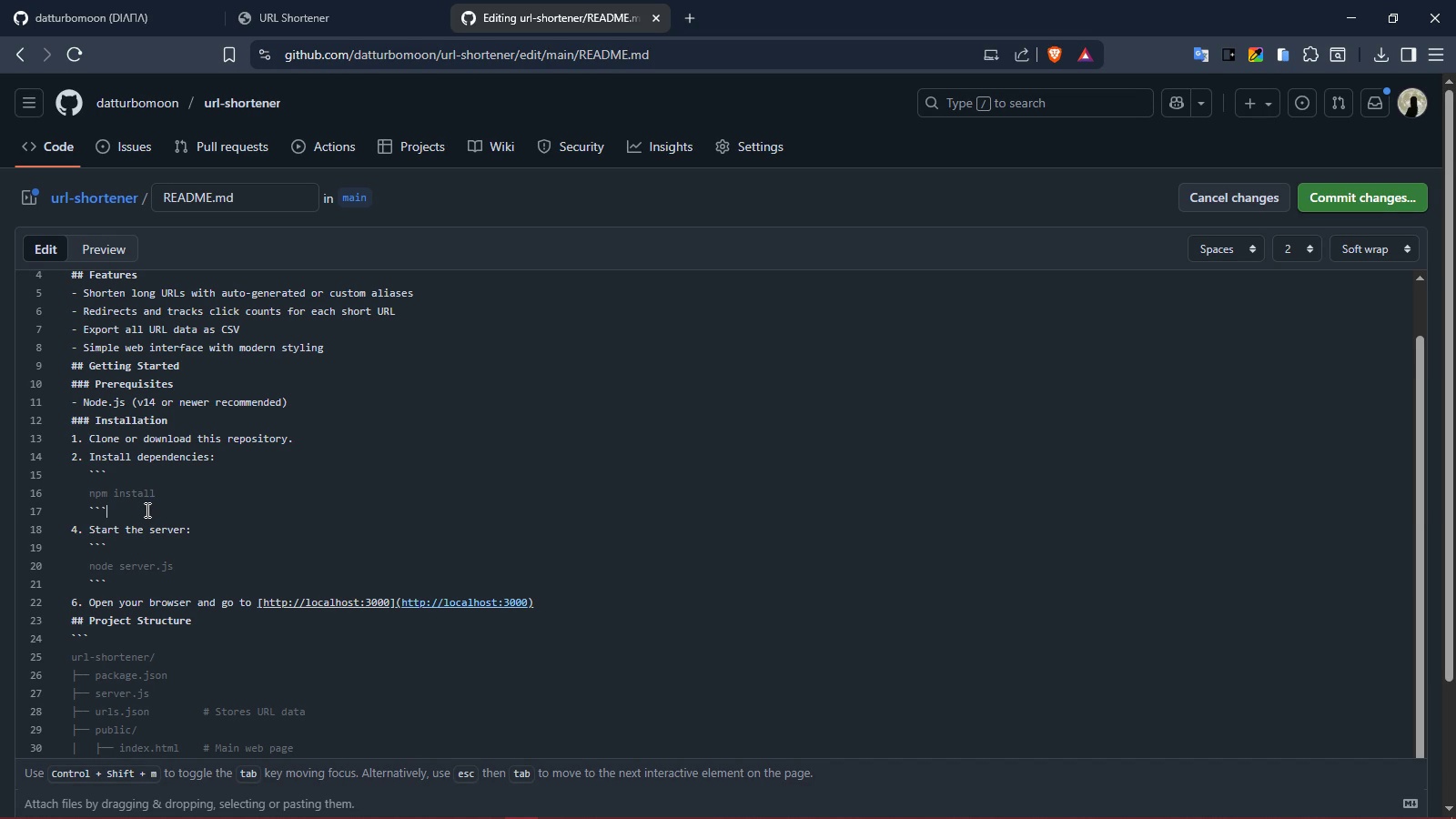 
key(Backquote)